 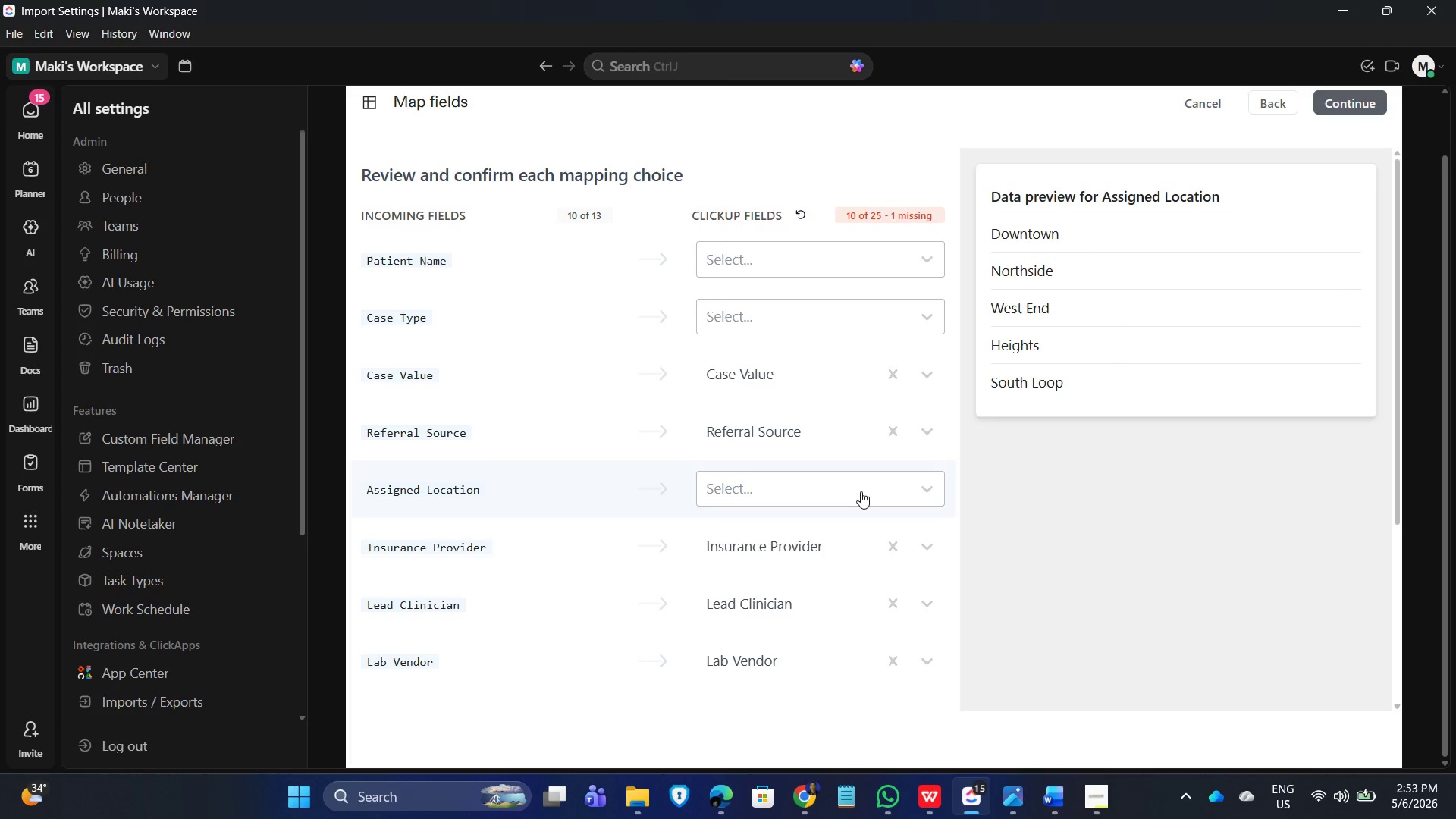 
scroll: coordinate [808, 398], scroll_direction: up, amount: 3.0
 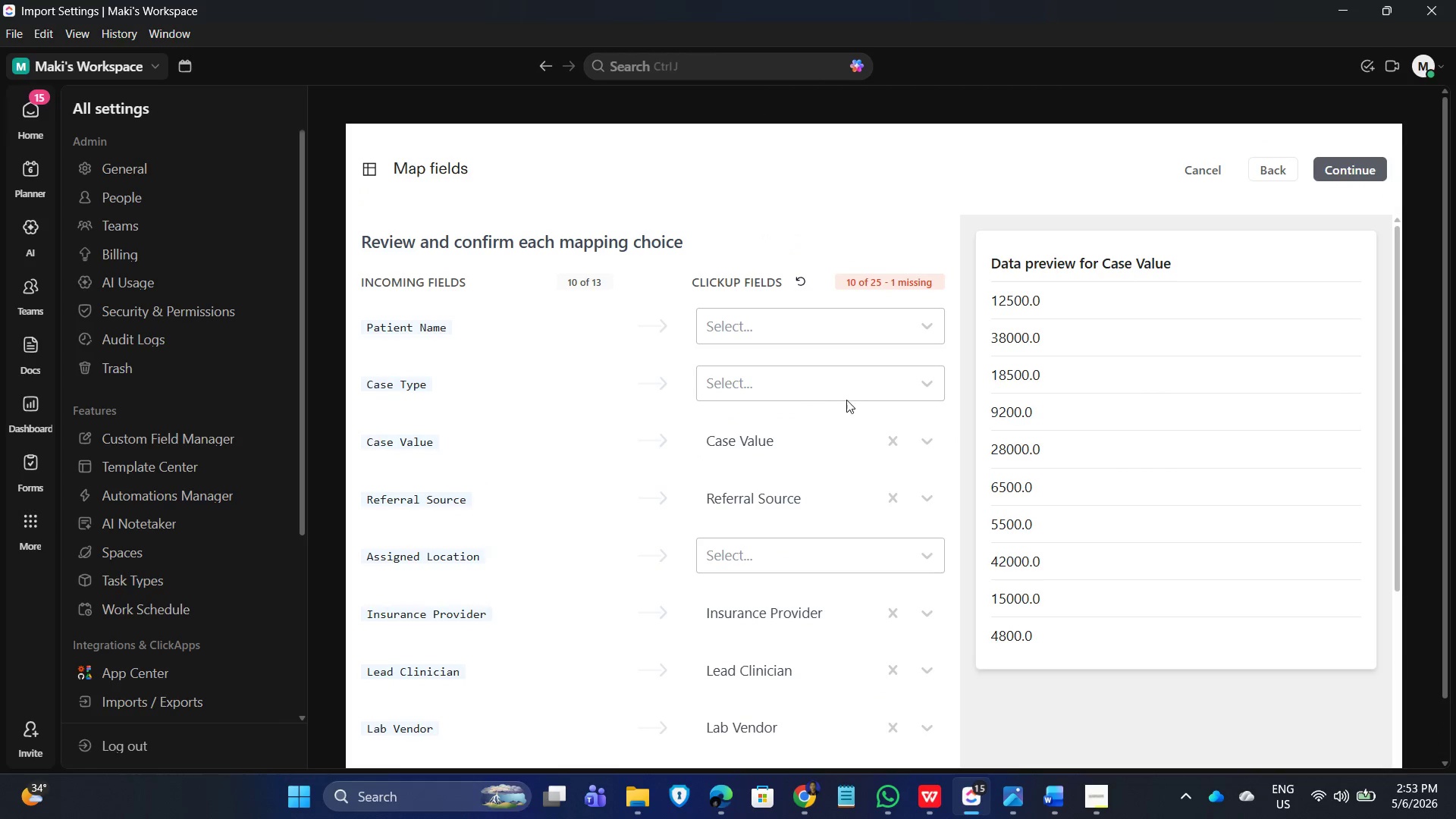 
scroll: coordinate [987, 397], scroll_direction: down, amount: 2.0
 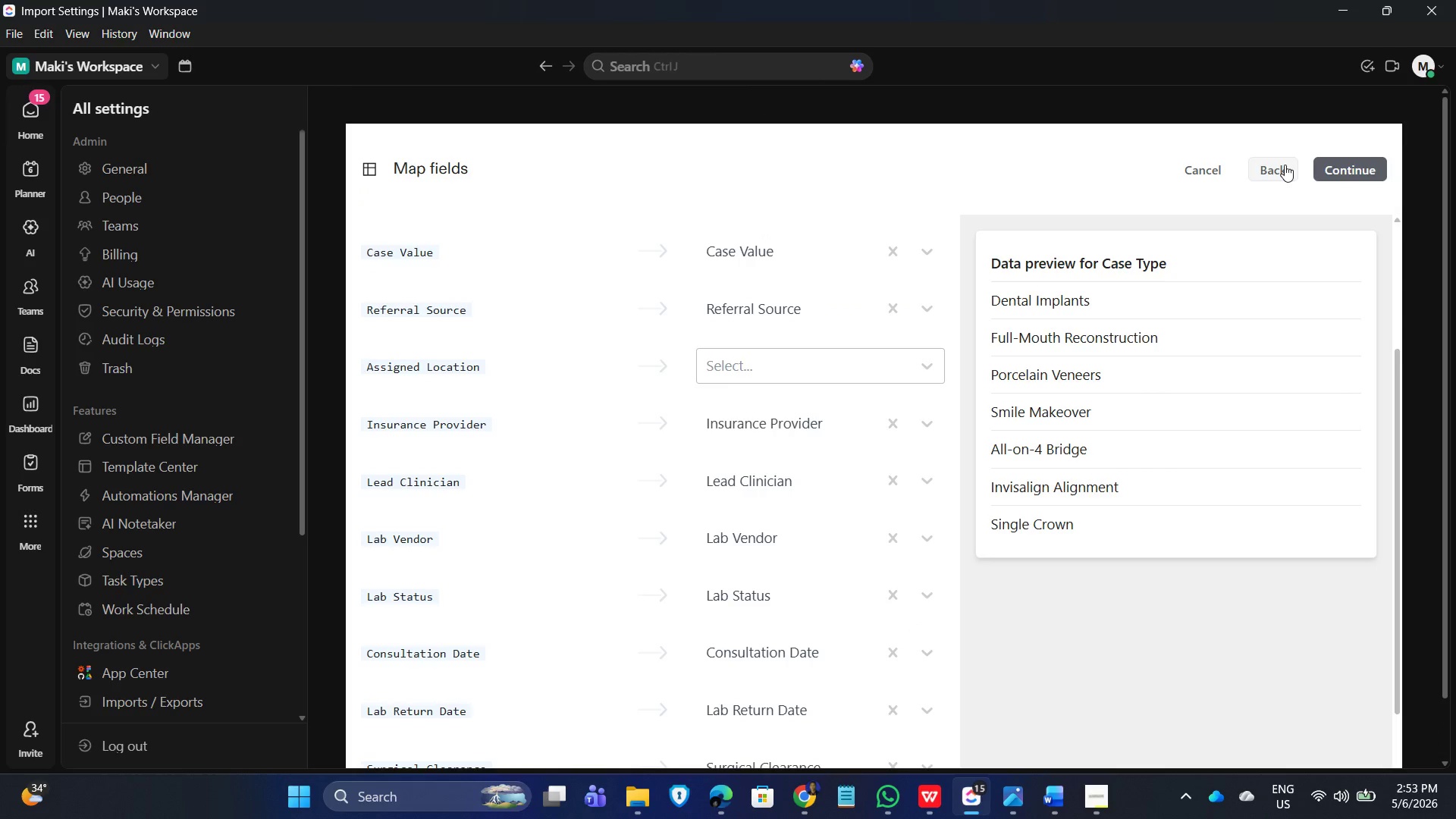 
left_click([1285, 164])
 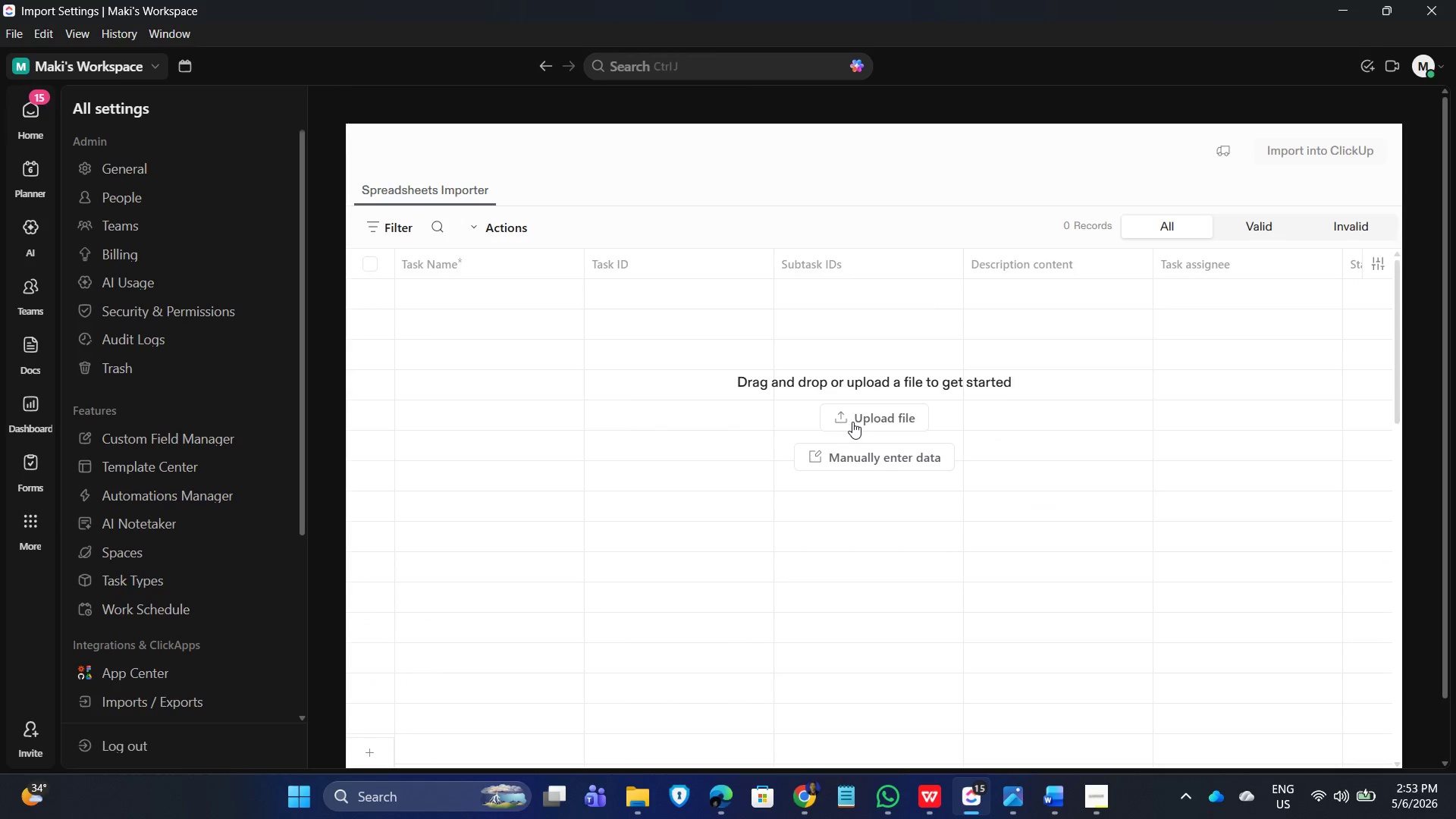 
left_click([852, 420])
 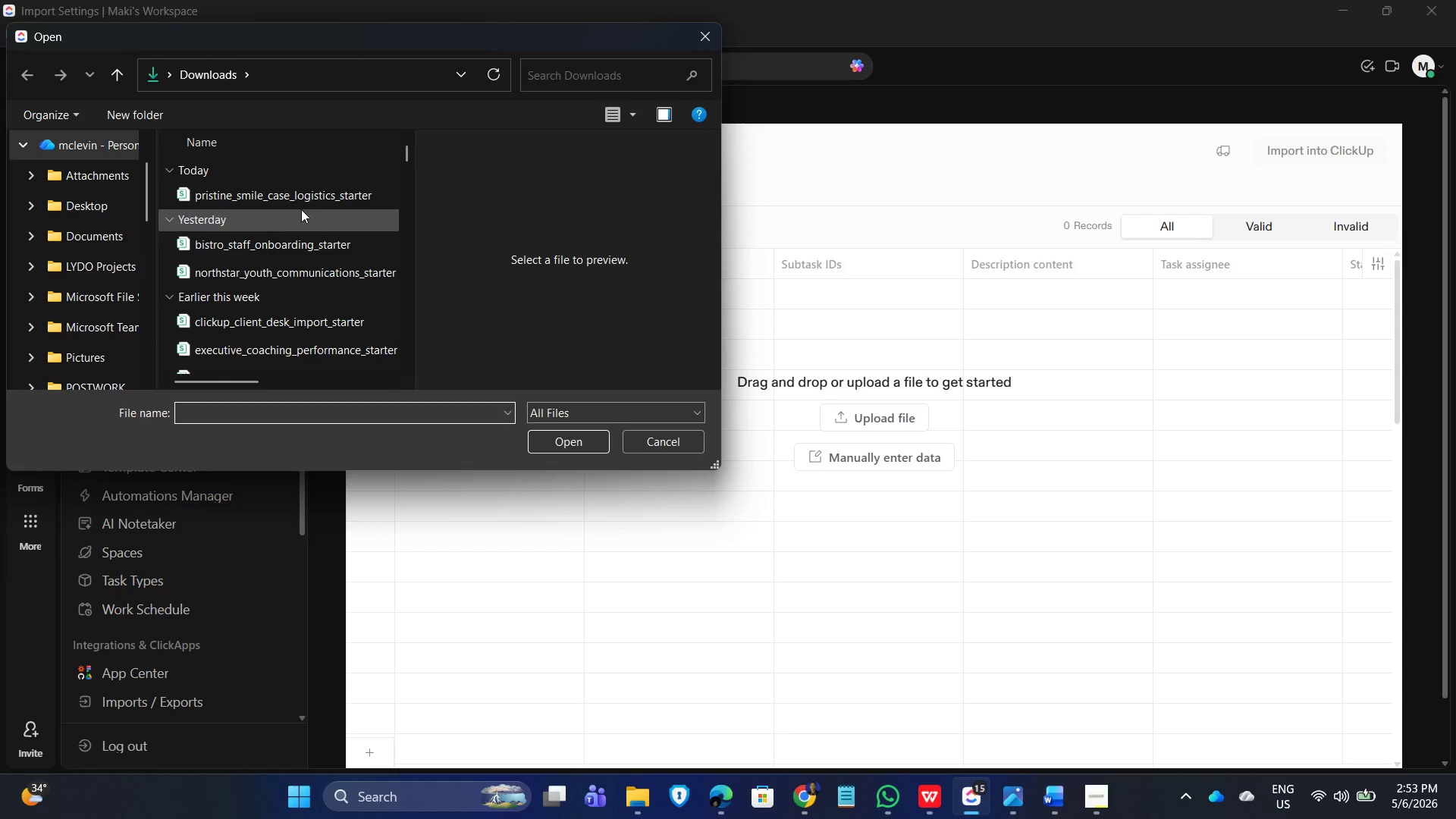 
scroll: coordinate [265, 243], scroll_direction: down, amount: 3.0
 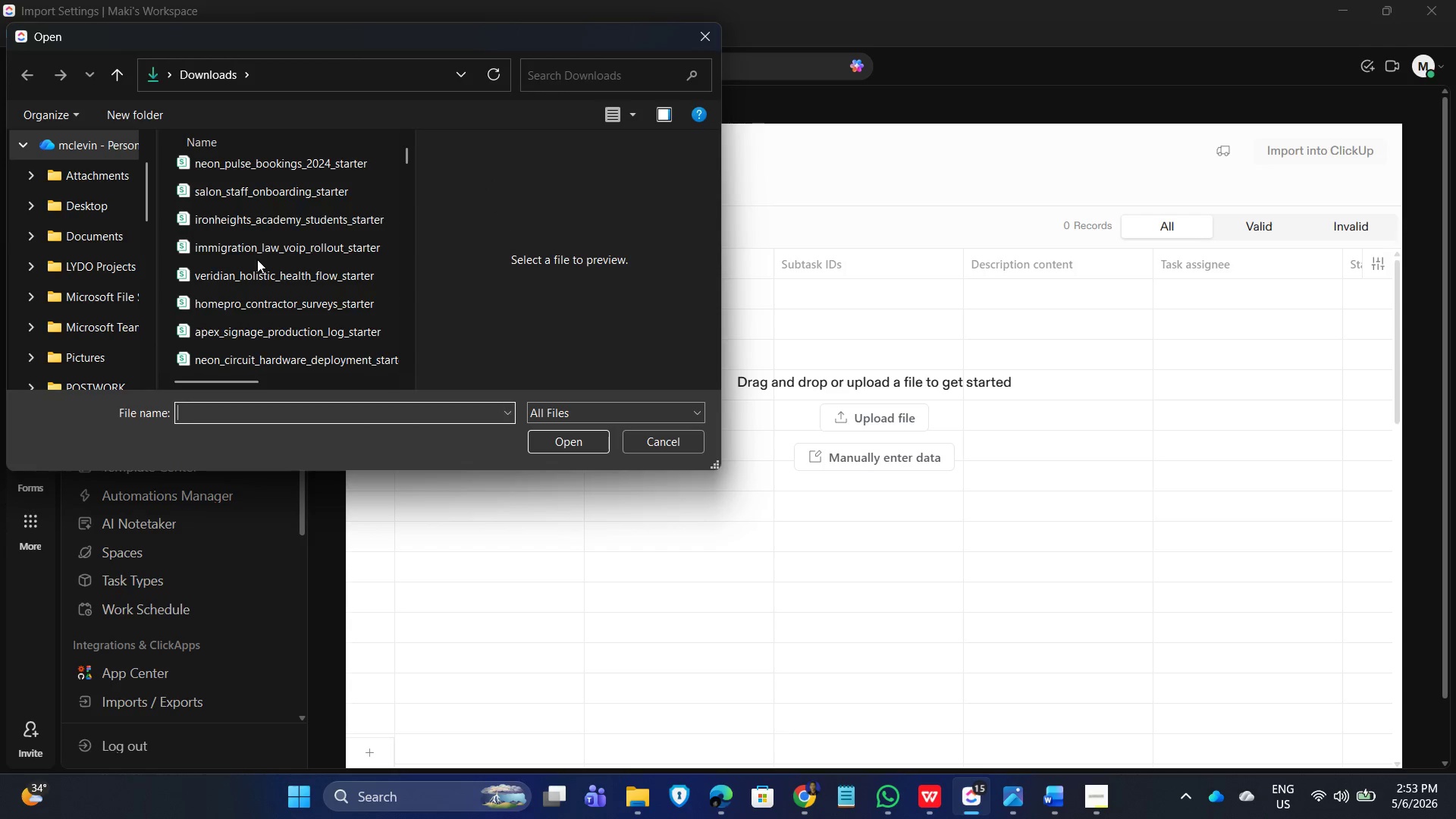 
scroll: coordinate [257, 259], scroll_direction: up, amount: 1.0
 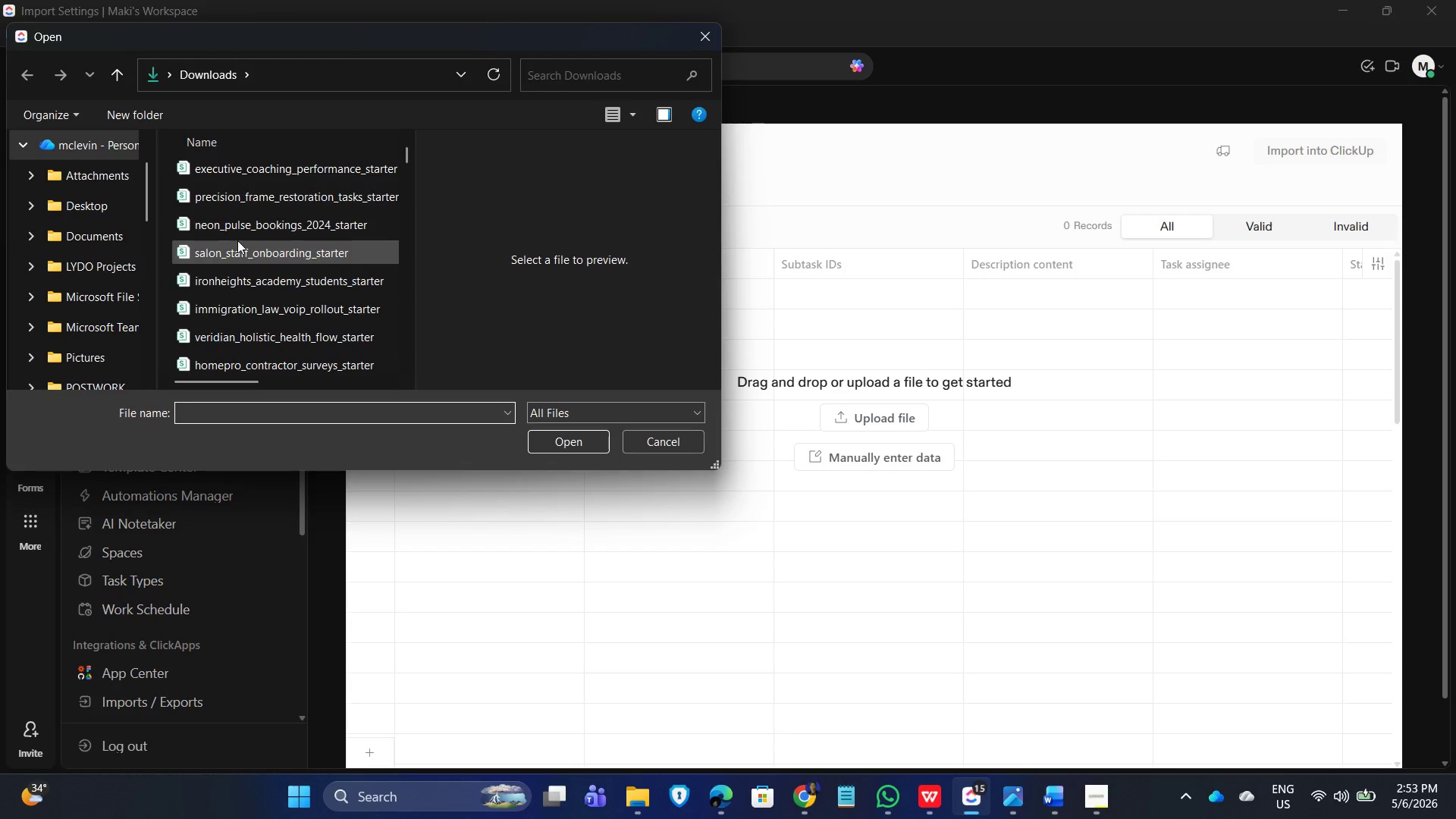 
left_click([257, 200])
 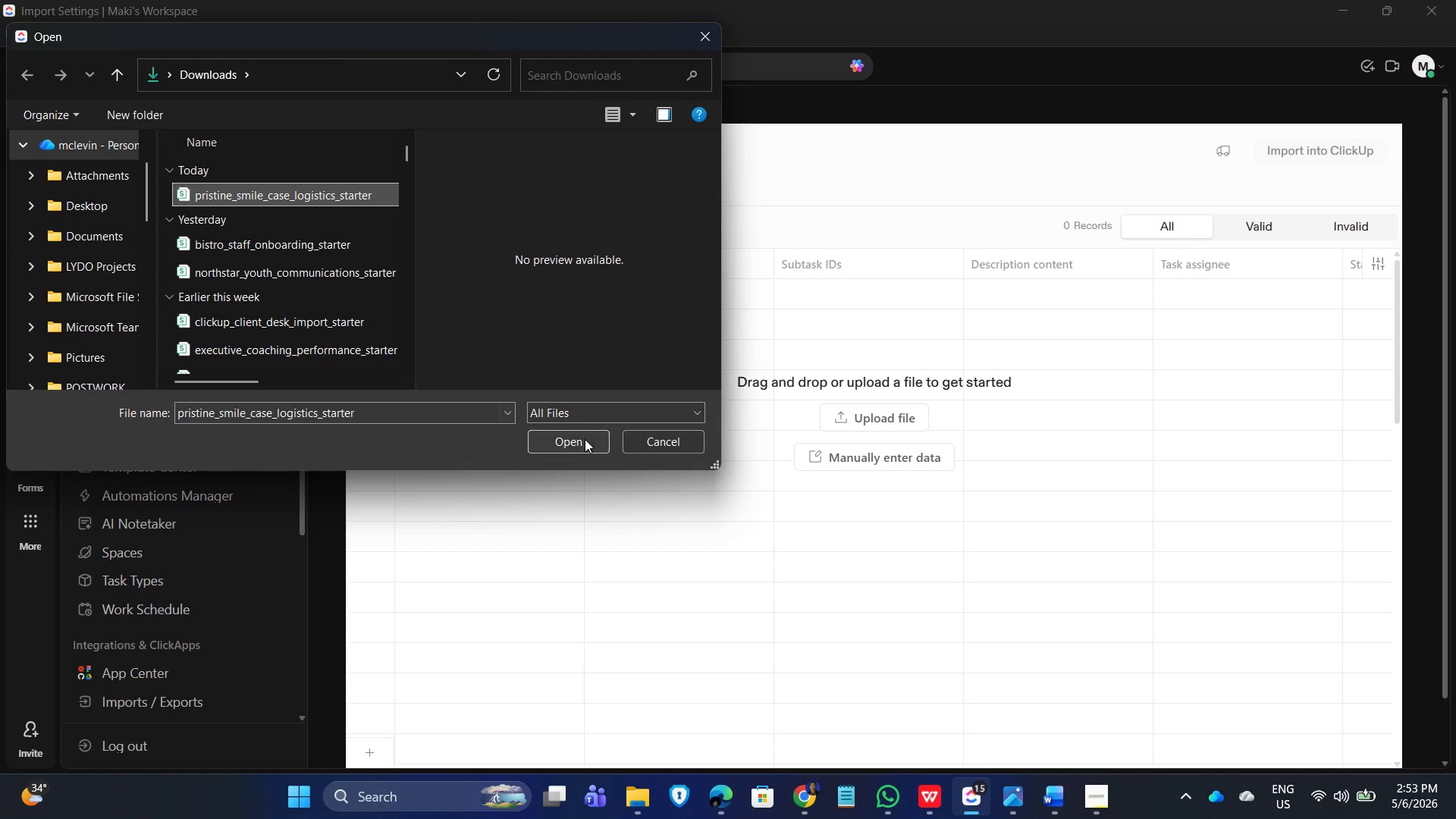 
scroll: coordinate [248, 261], scroll_direction: up, amount: 6.0
 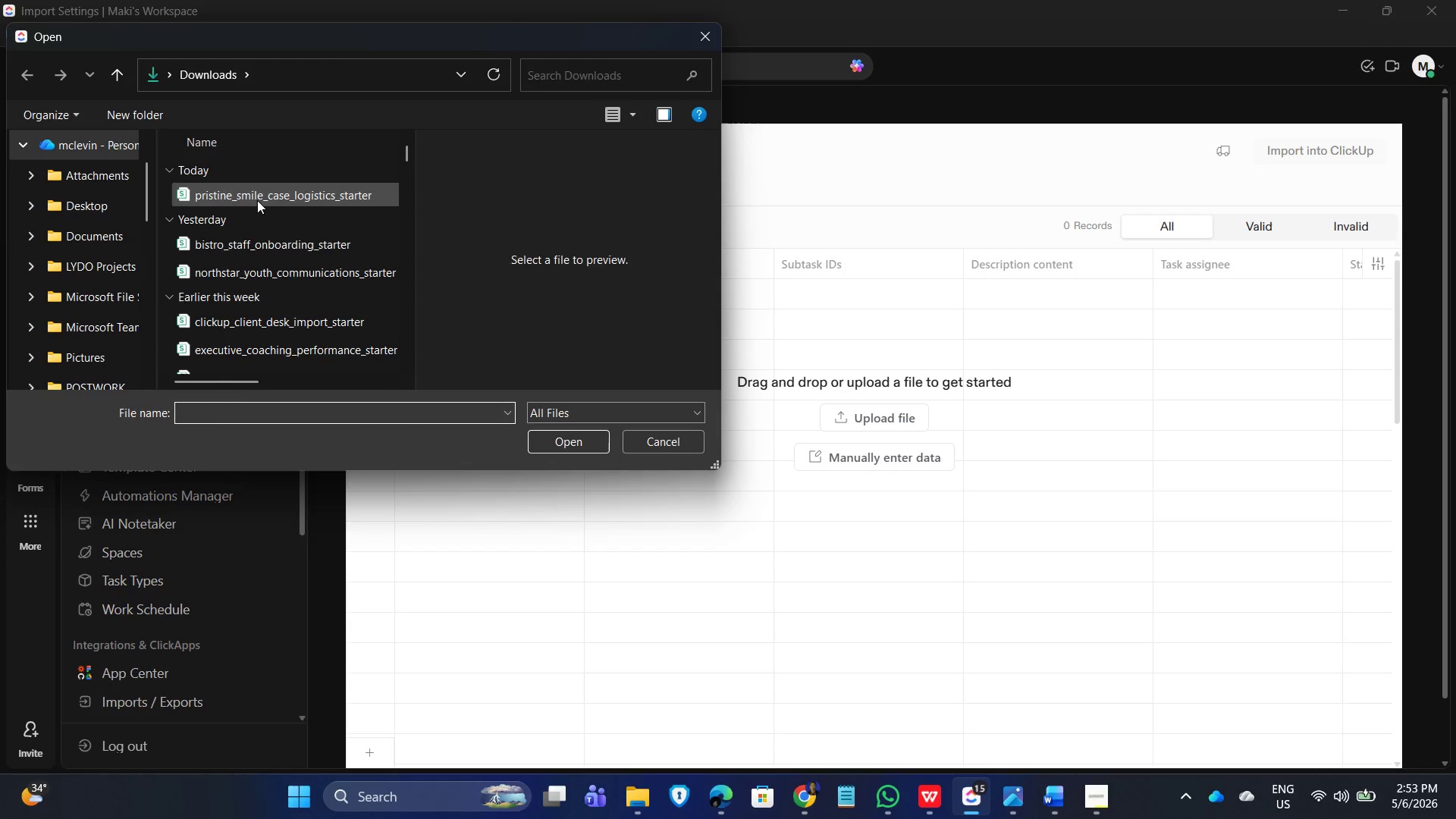 
left_click([585, 439])
 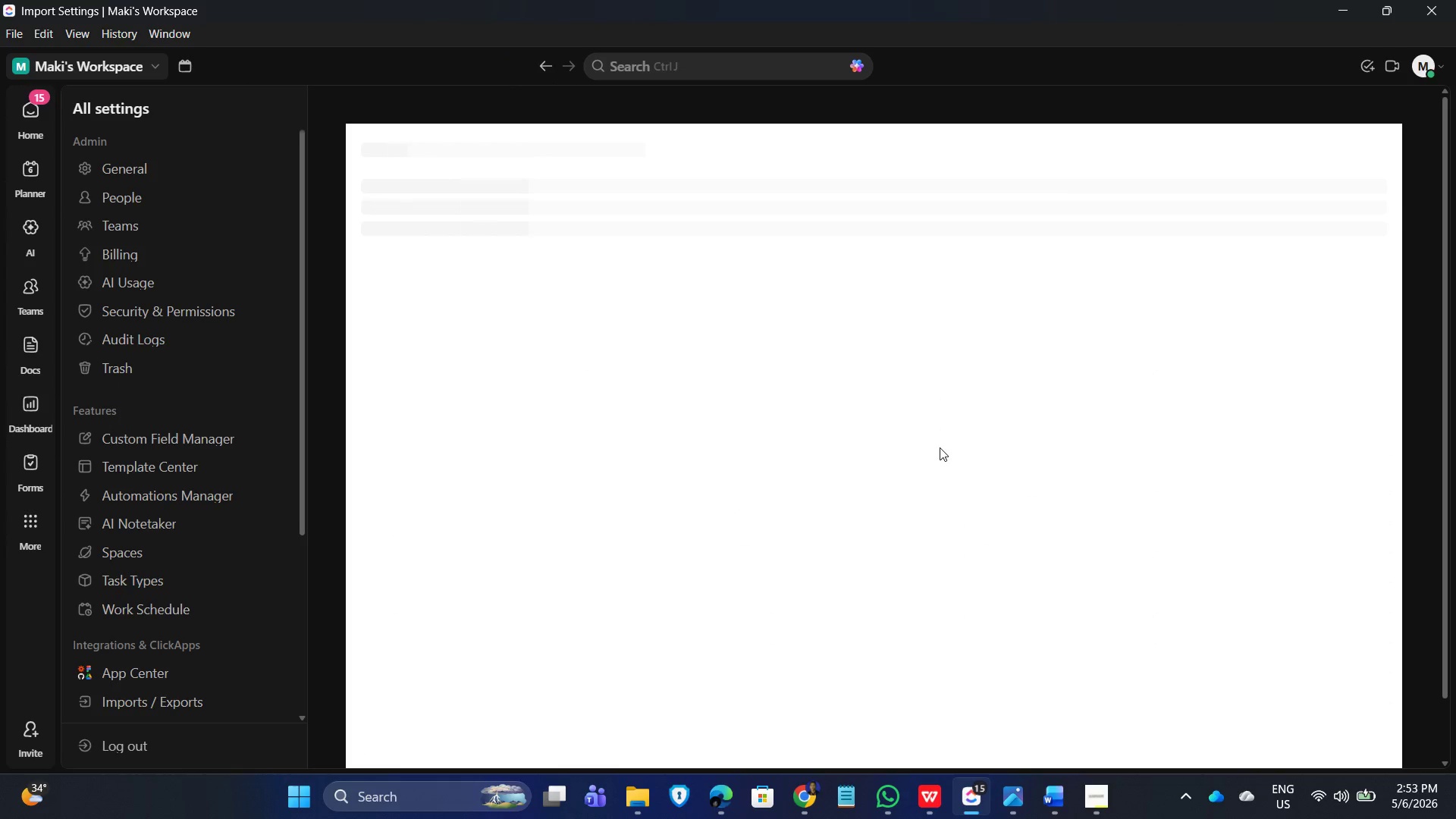 
wait(10.38)
 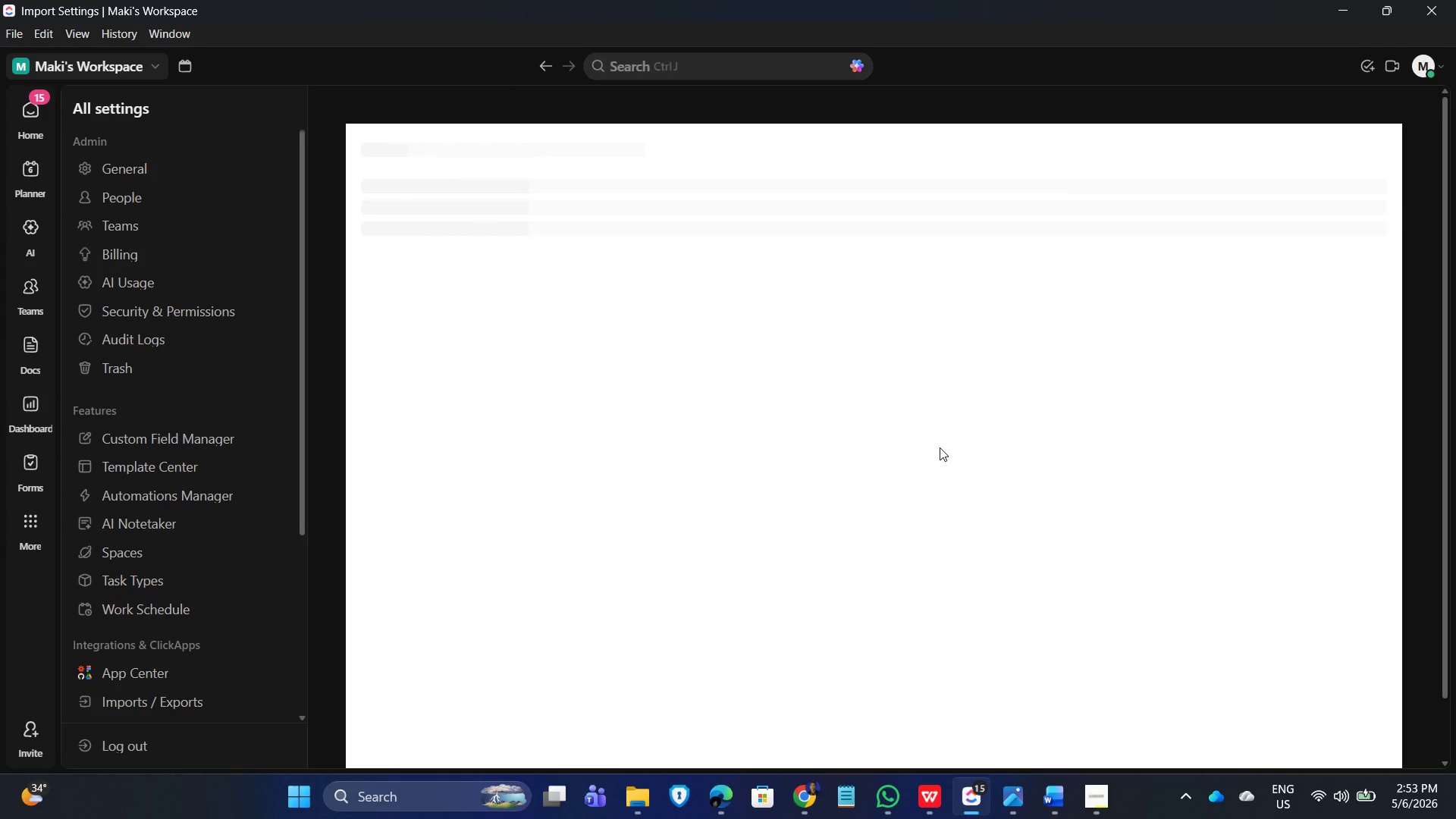 
left_click([929, 802])
 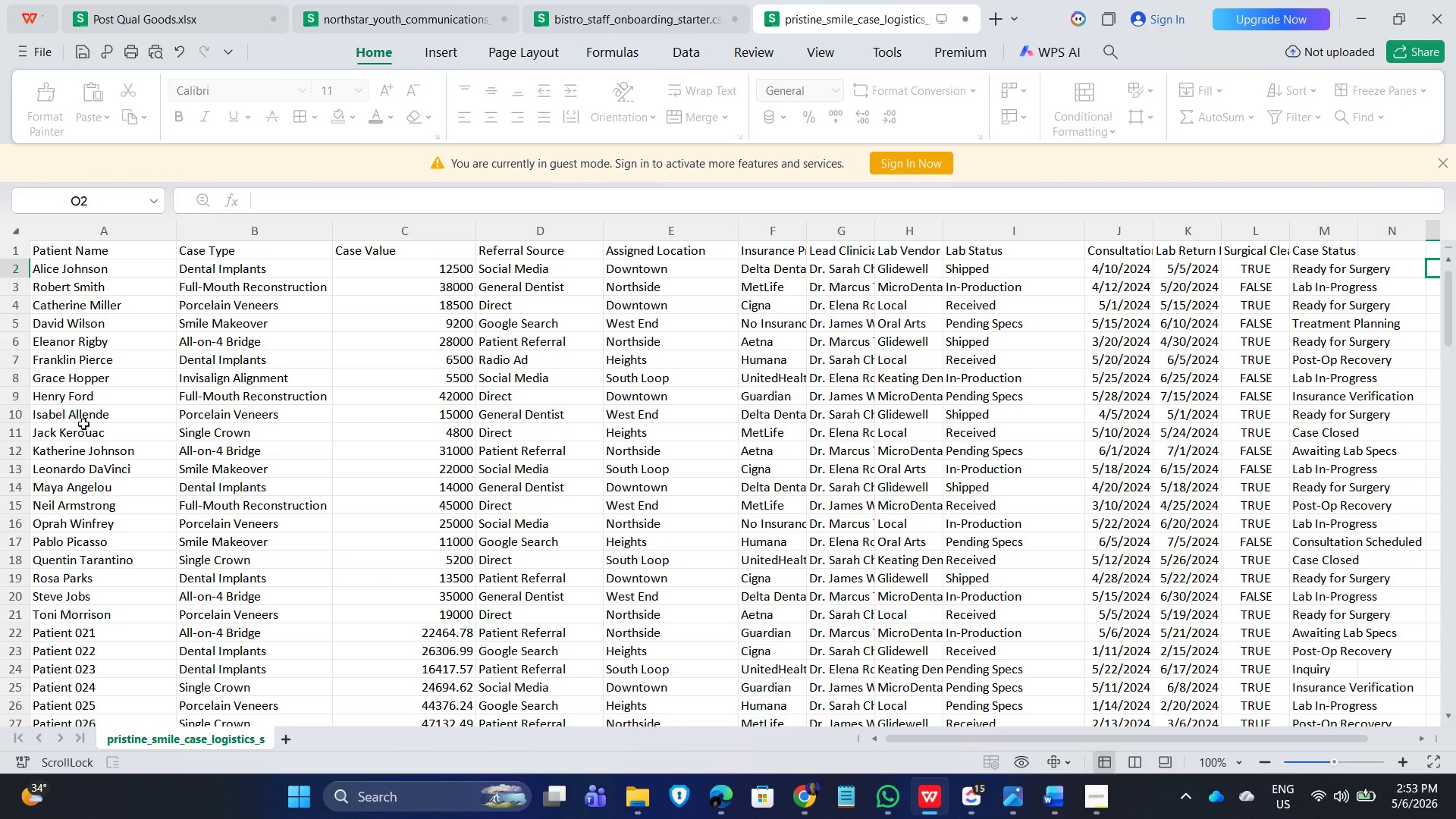 
scroll: coordinate [97, 494], scroll_direction: up, amount: 8.0
 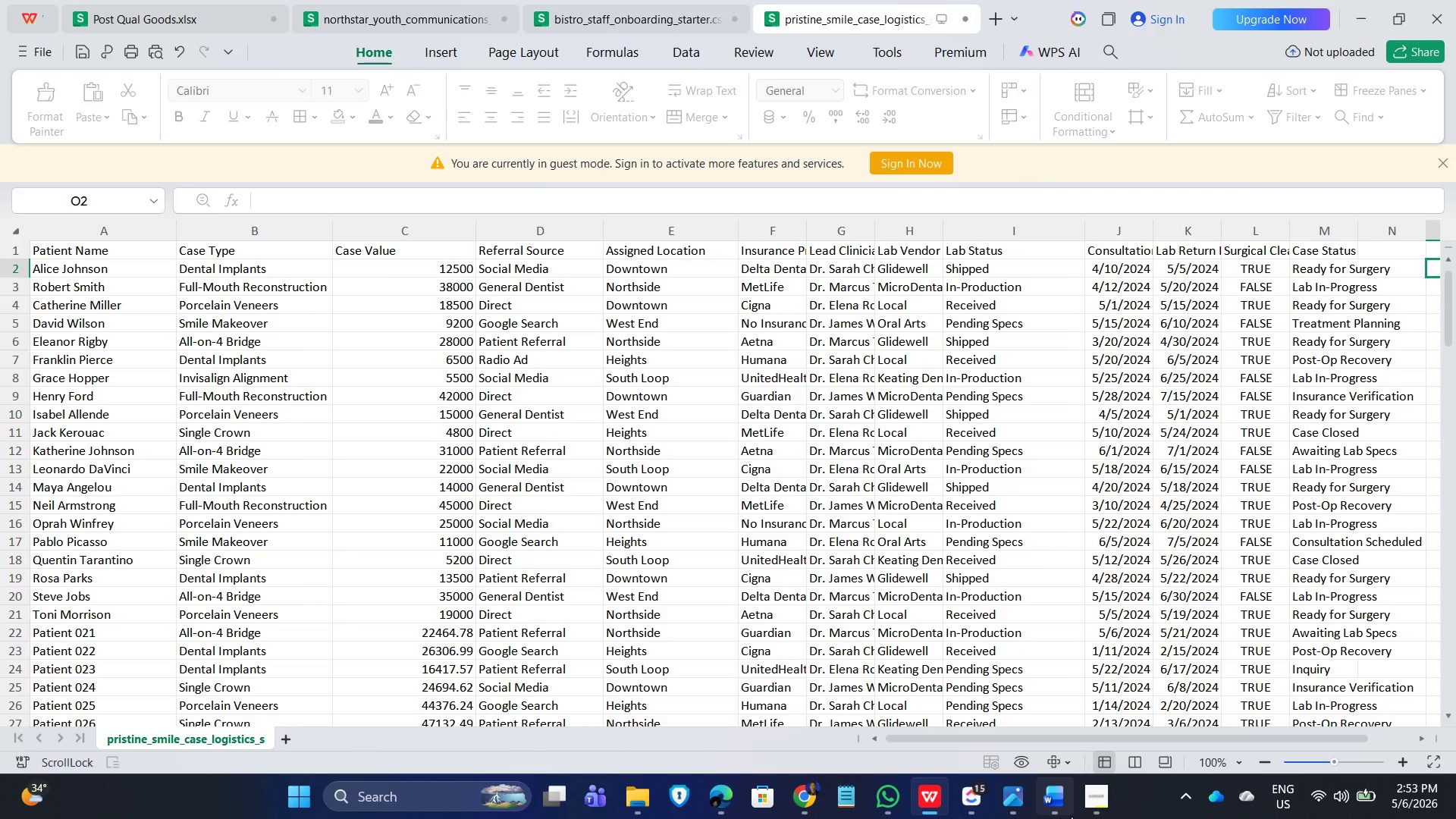 
mouse_move([1090, 783])
 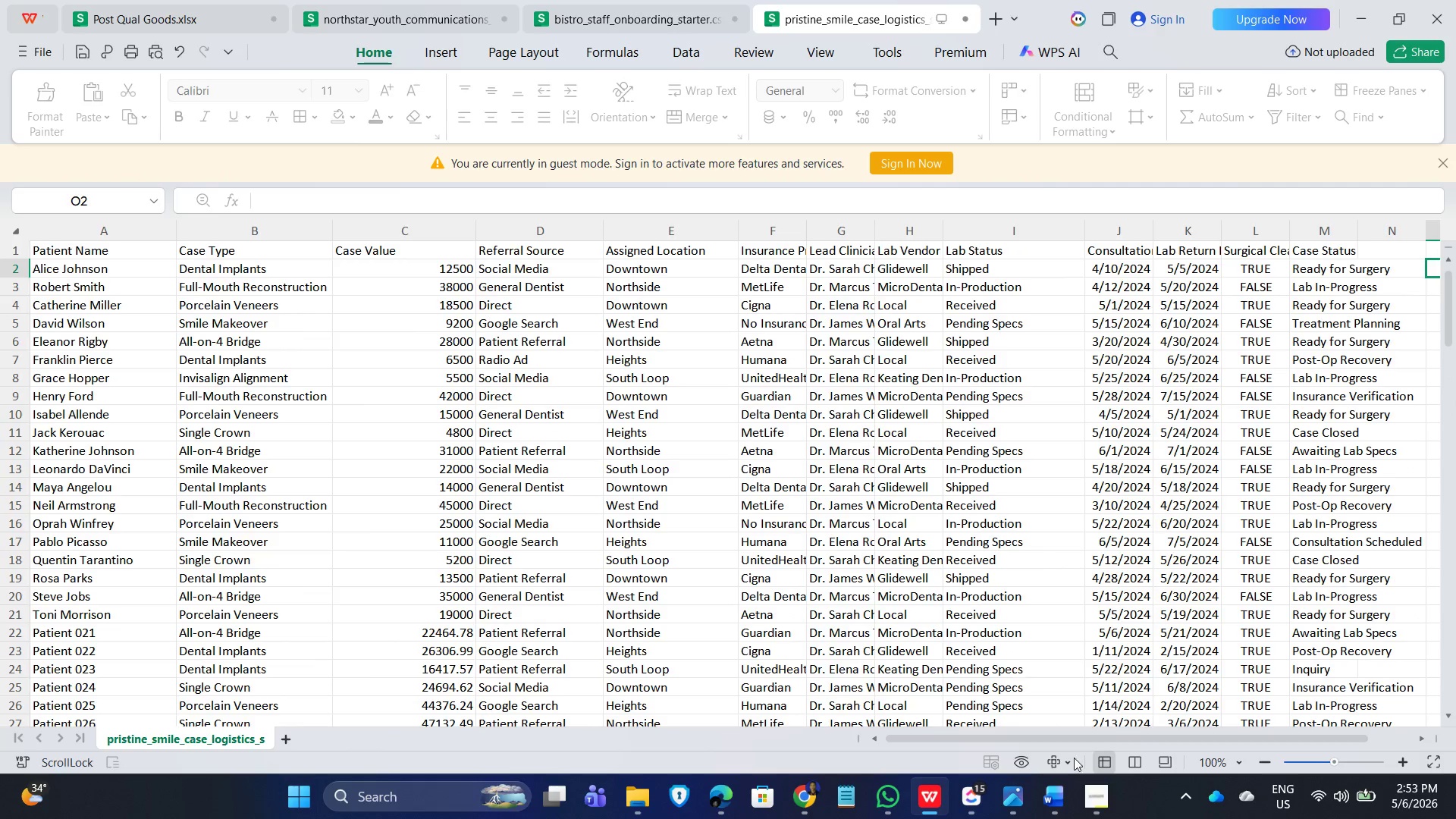 
left_click([1101, 805])